 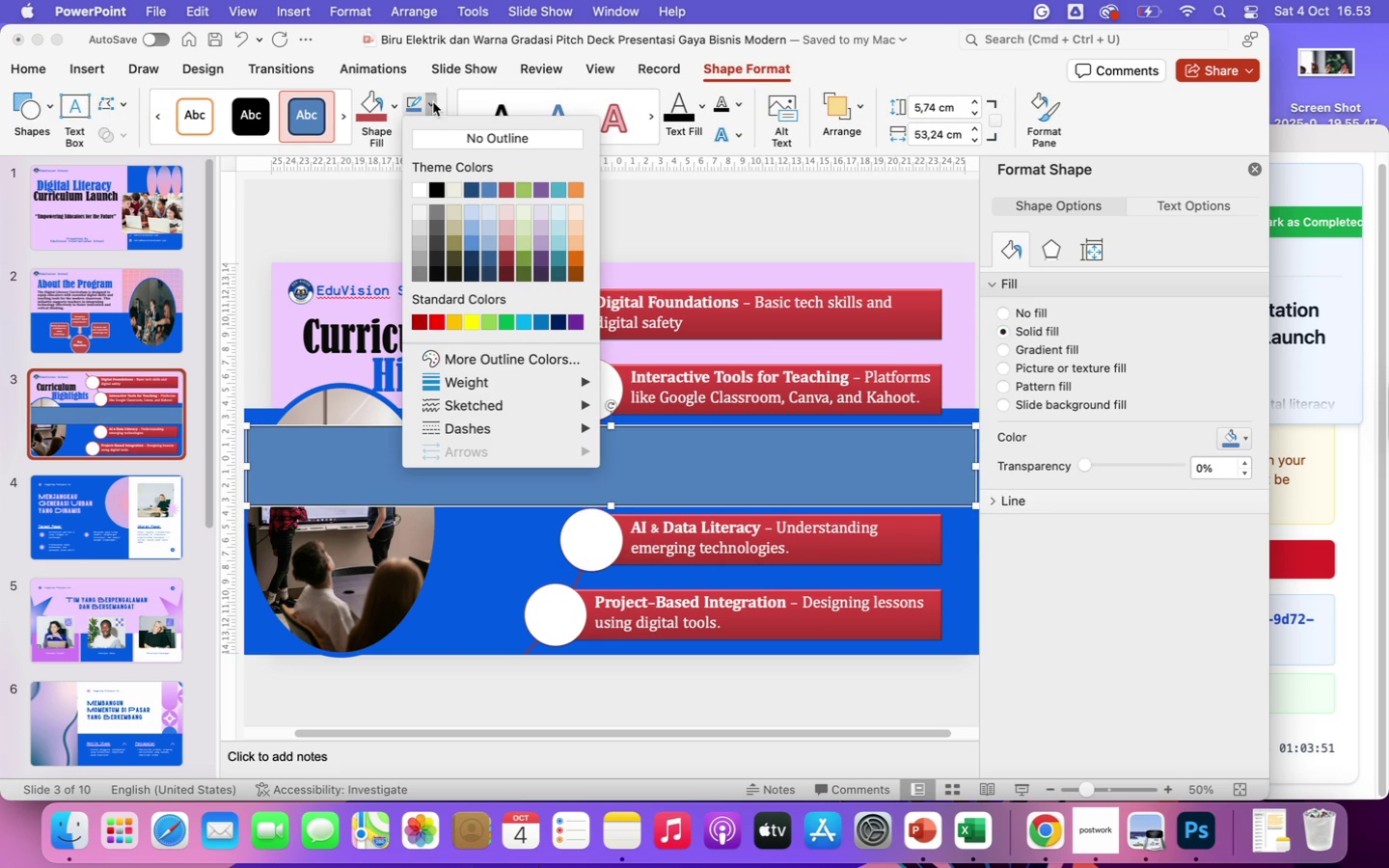 
left_click([449, 139])
 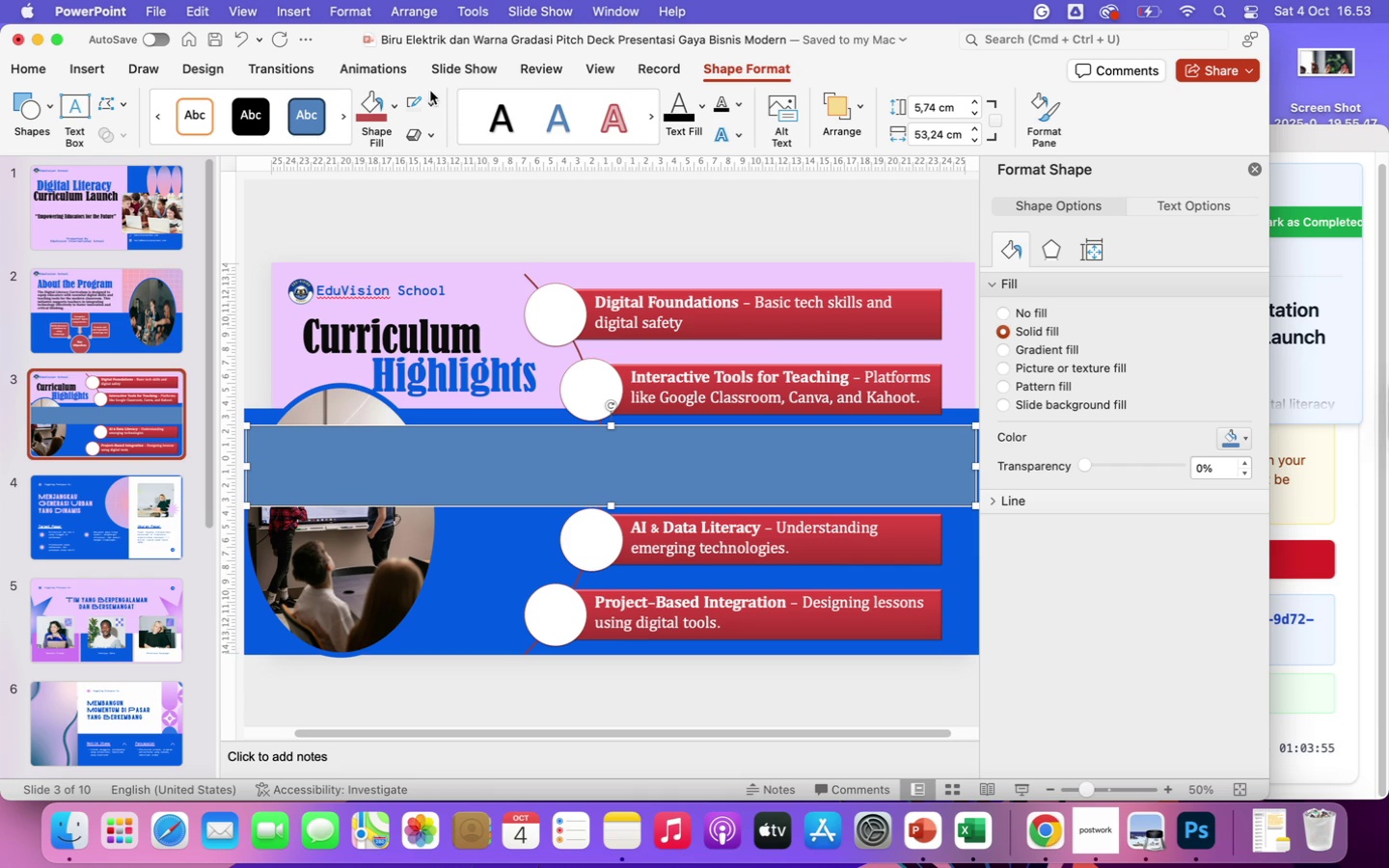 
left_click([430, 103])
 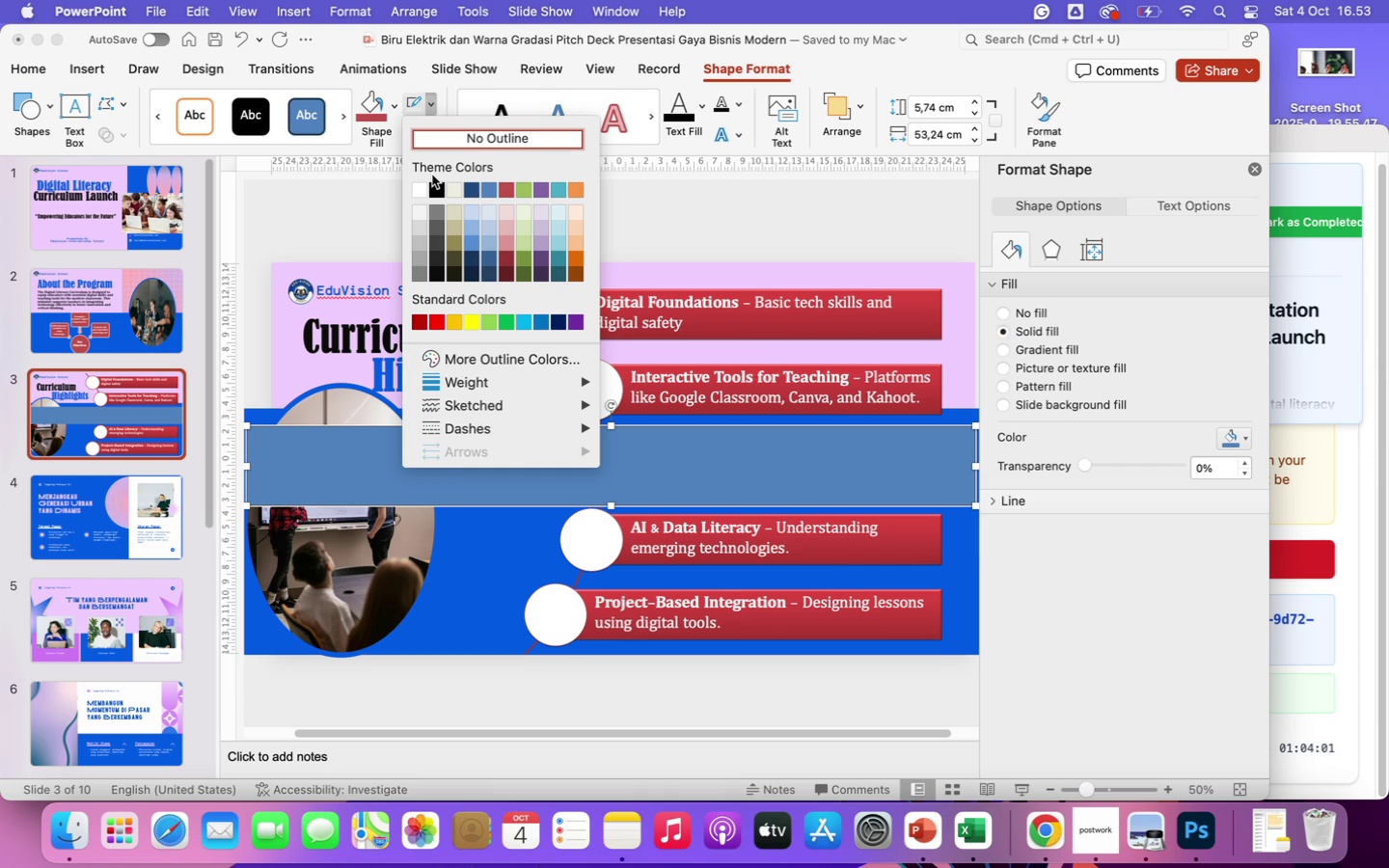 
wait(6.2)
 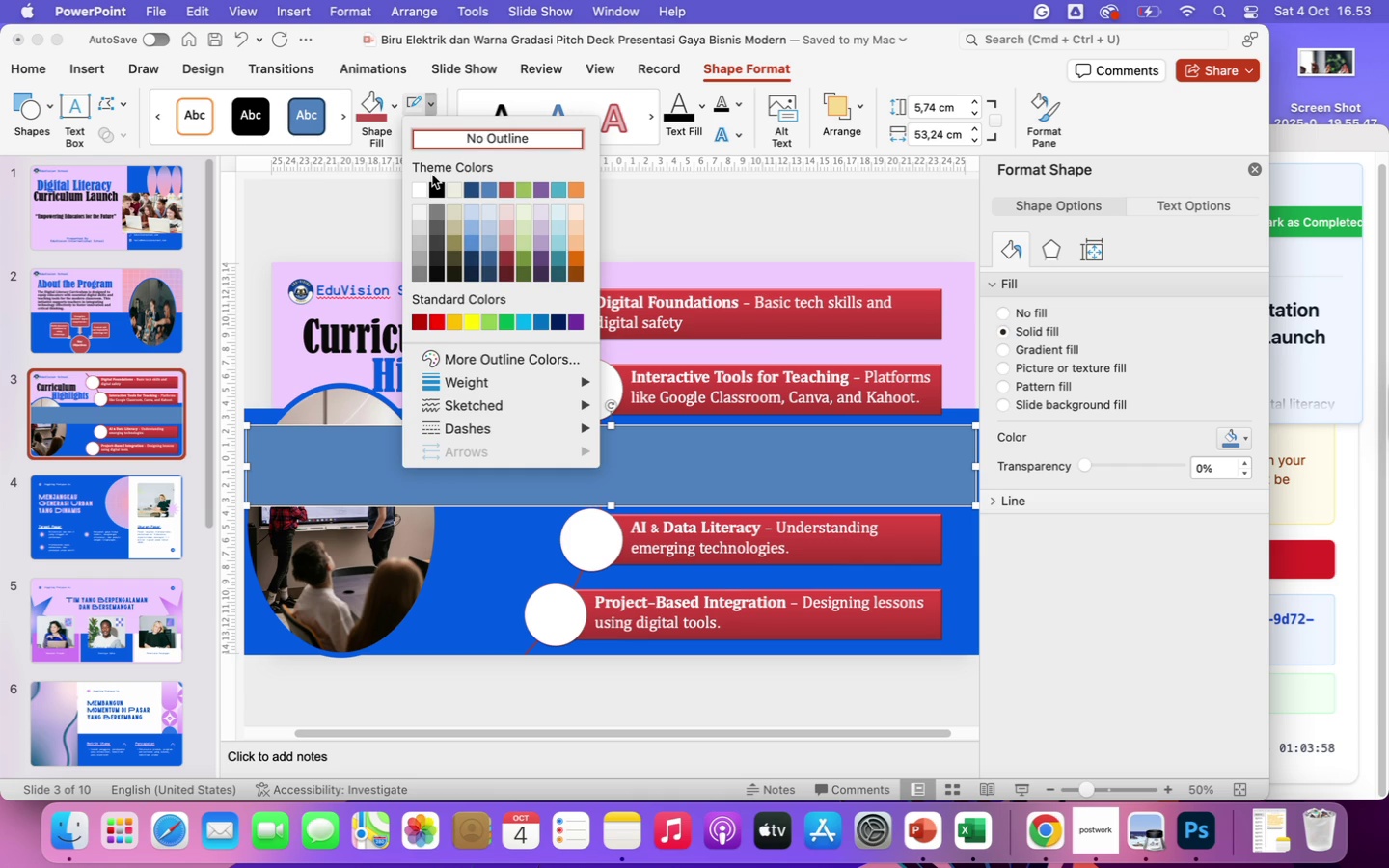 
left_click([421, 321])
 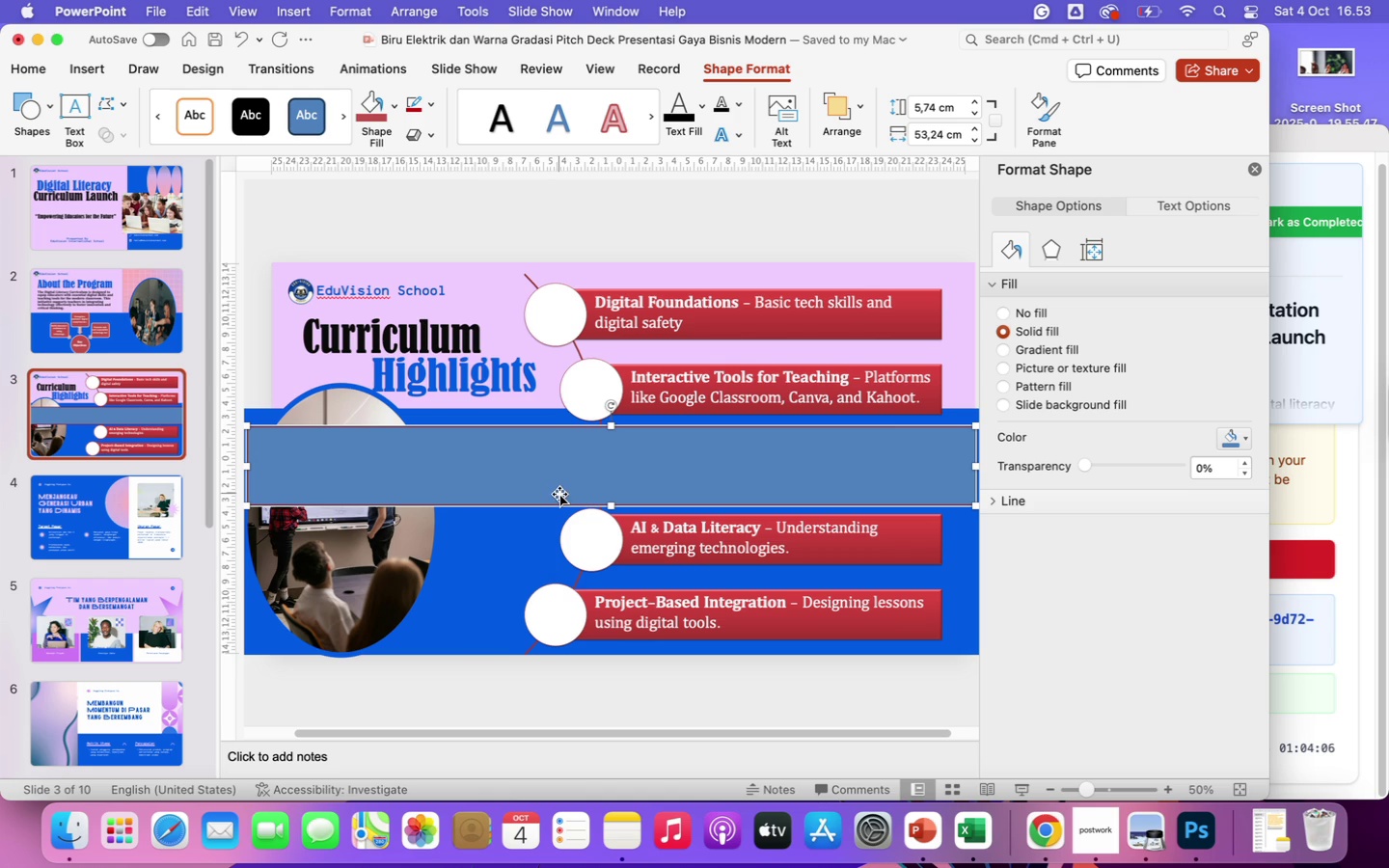 
wait(5.35)
 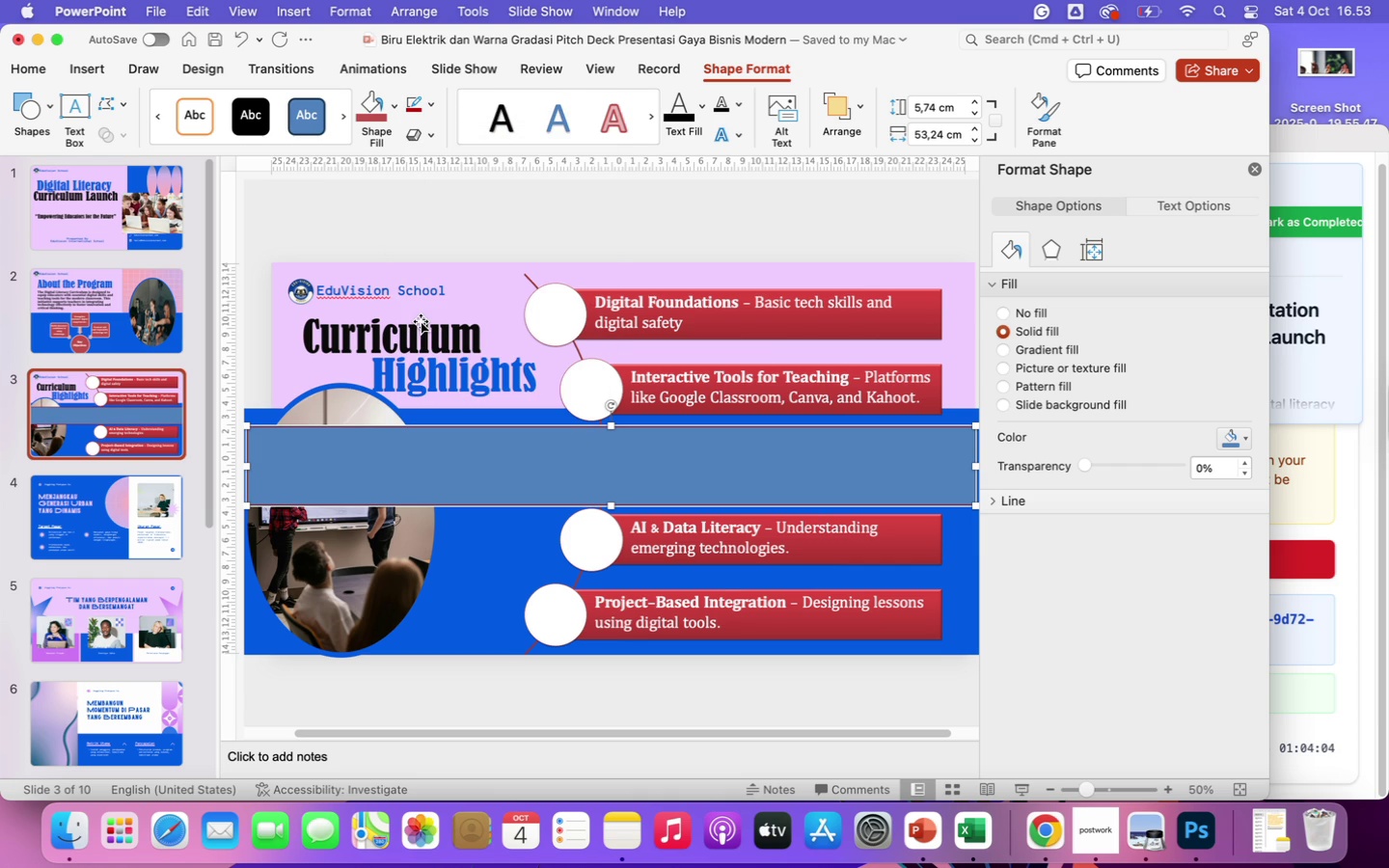 
left_click([427, 101])
 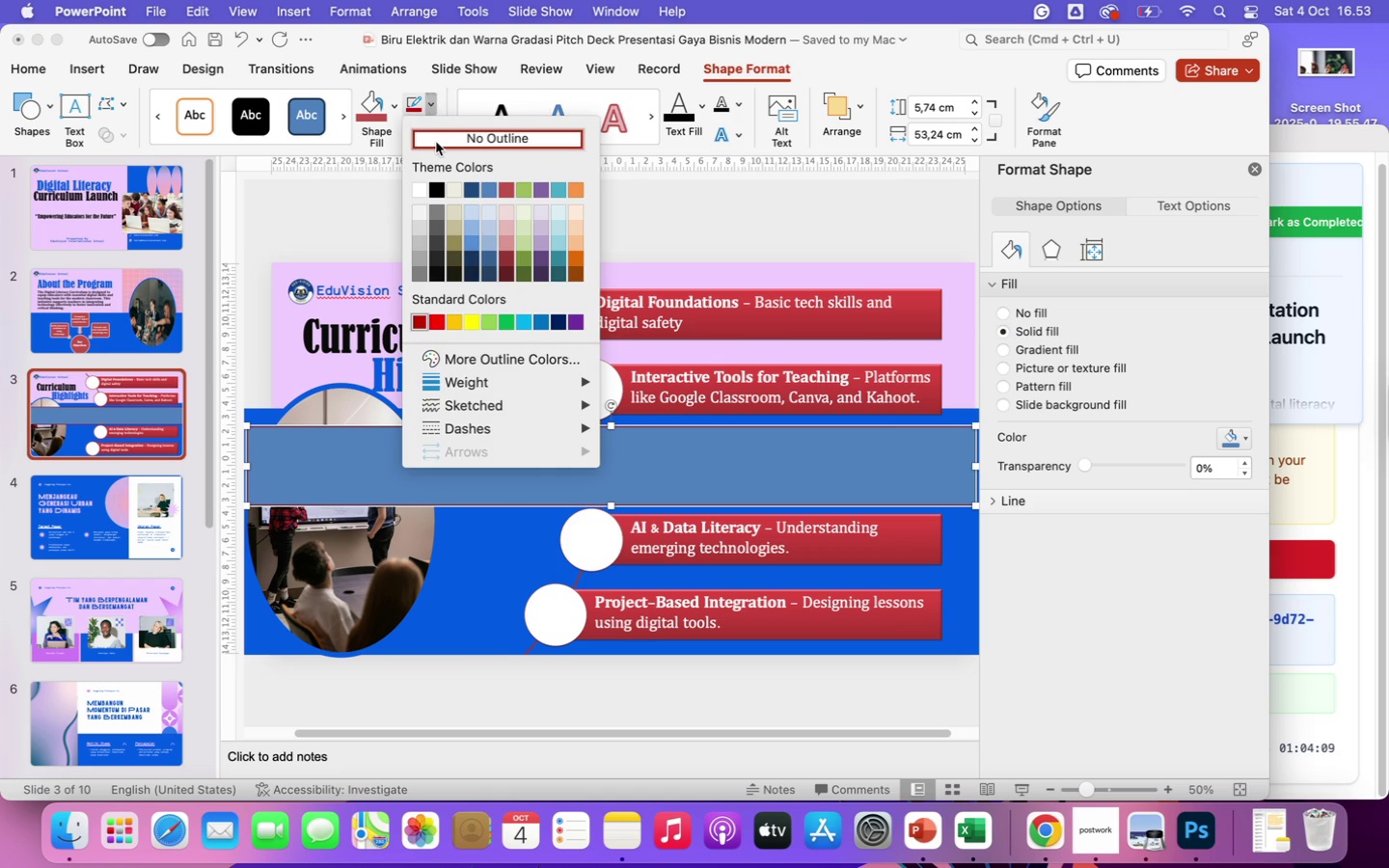 
left_click([437, 142])
 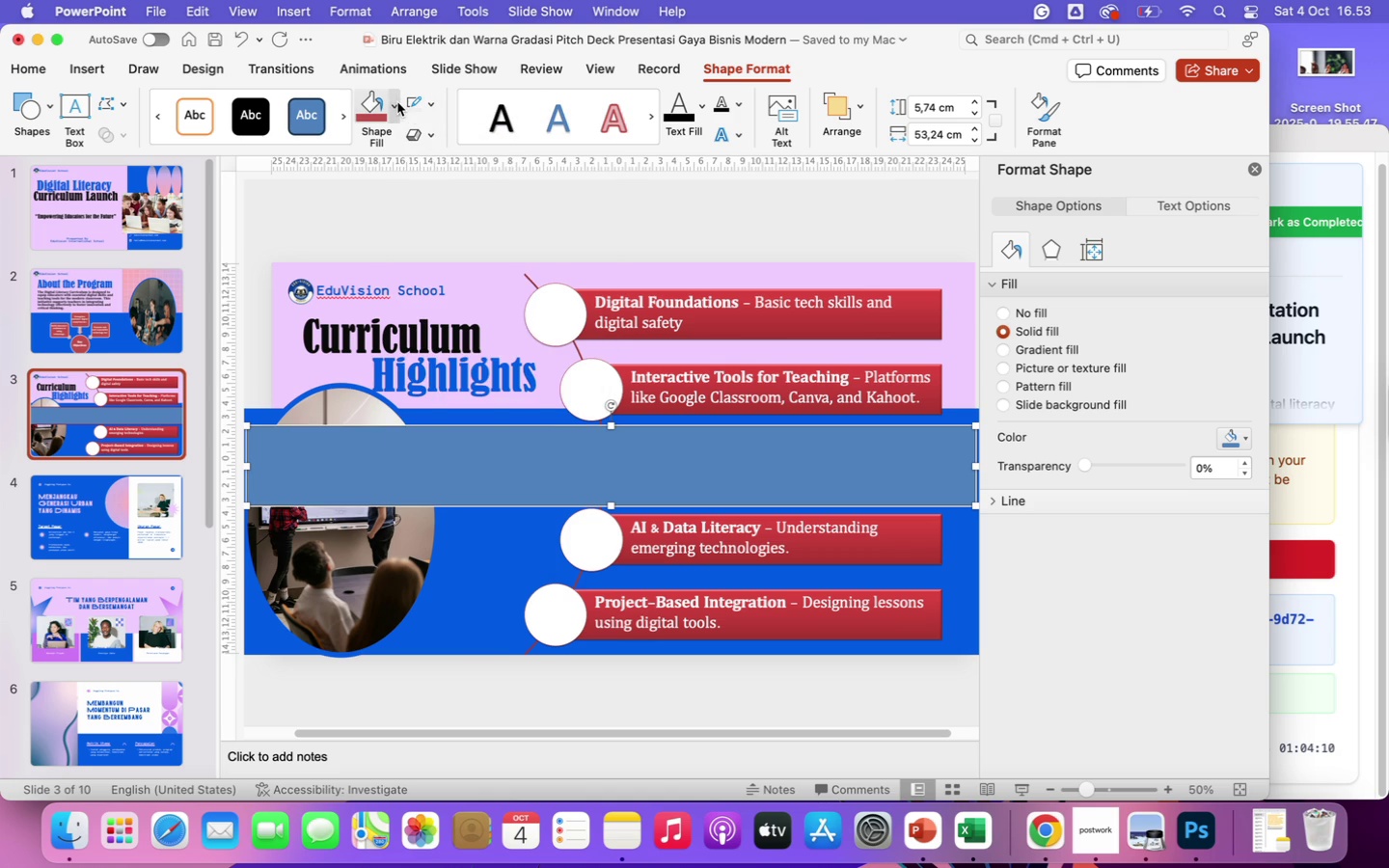 
left_click([395, 103])
 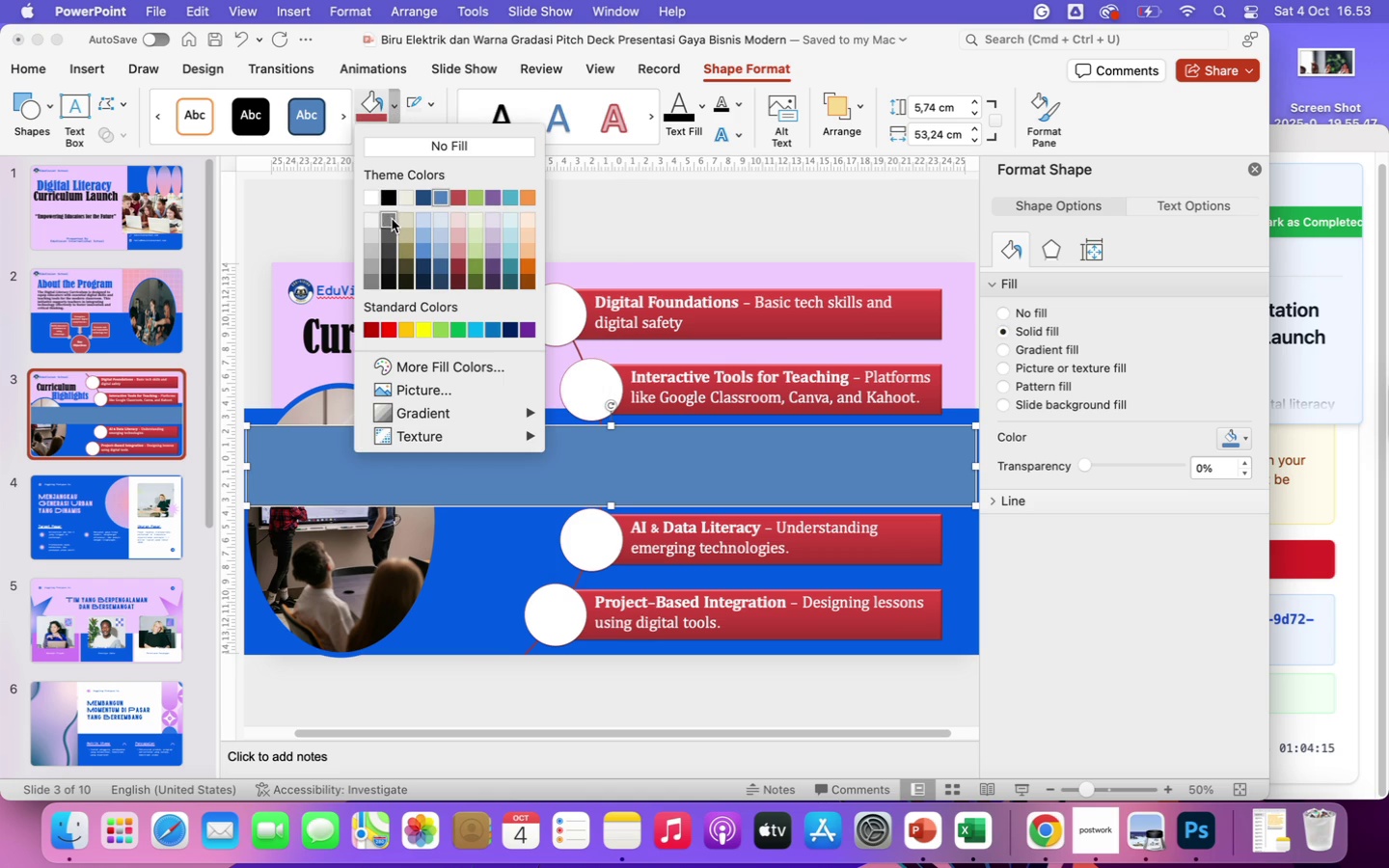 
wait(6.04)
 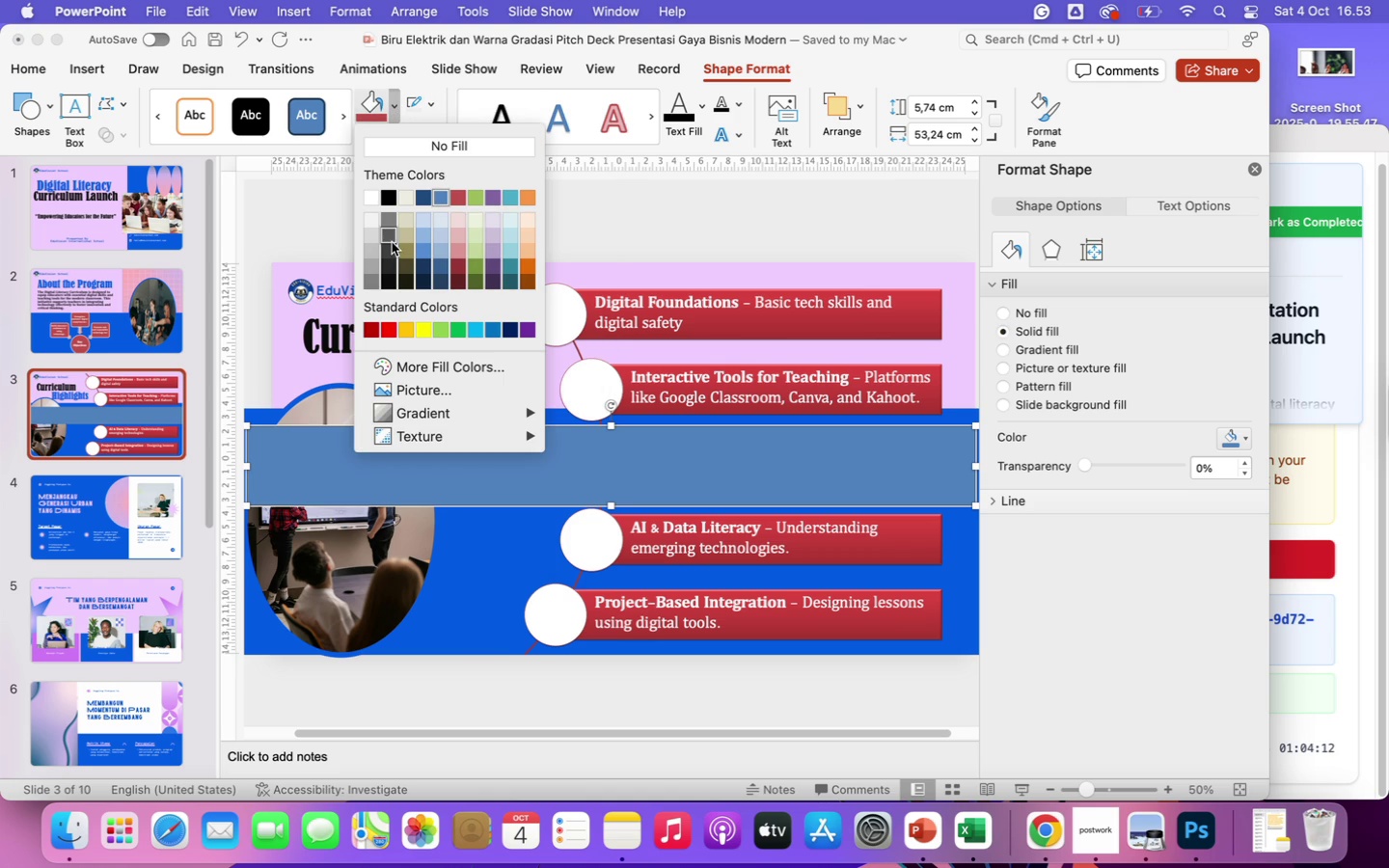 
left_click([388, 248])